 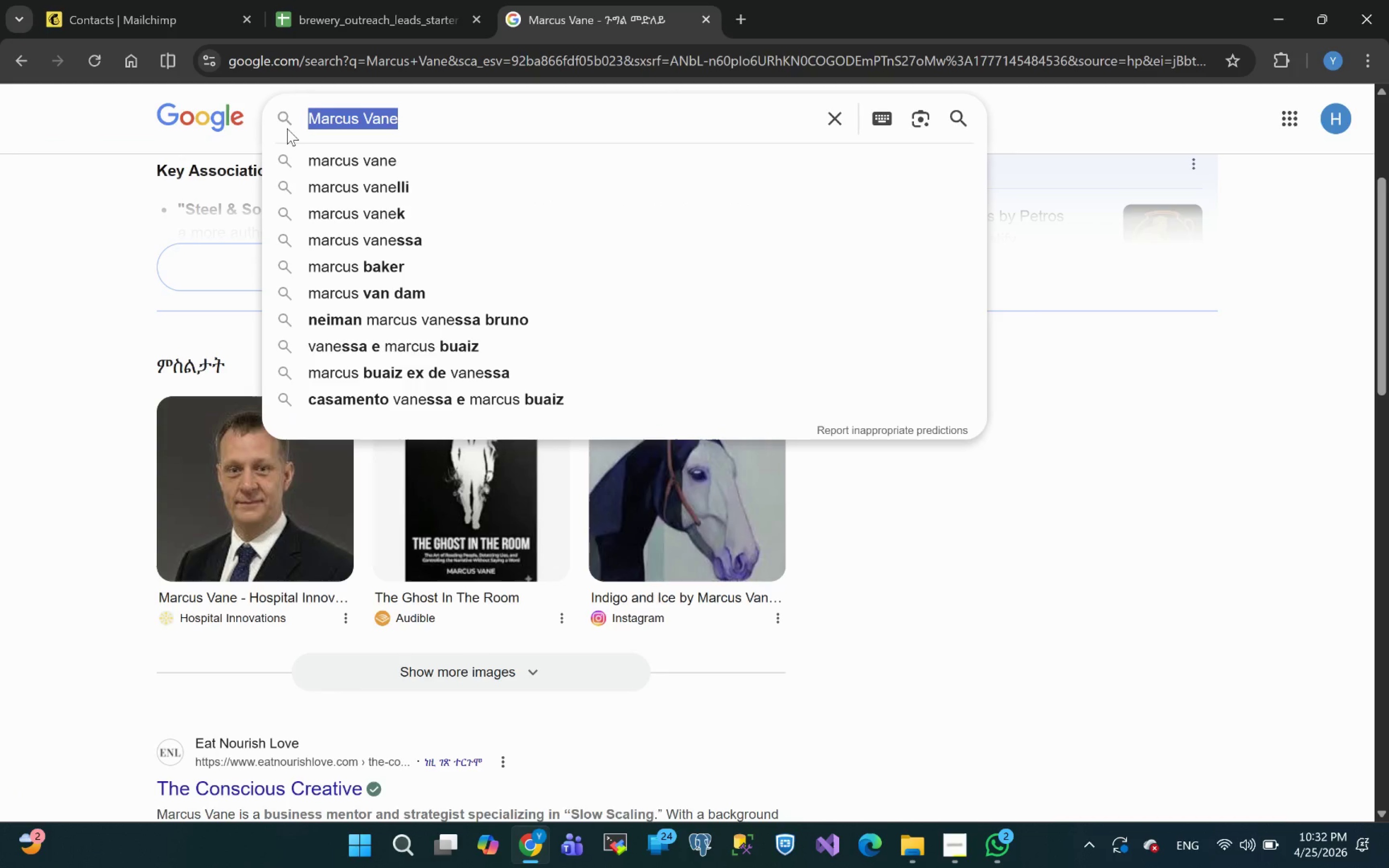 
key(Control+V)
 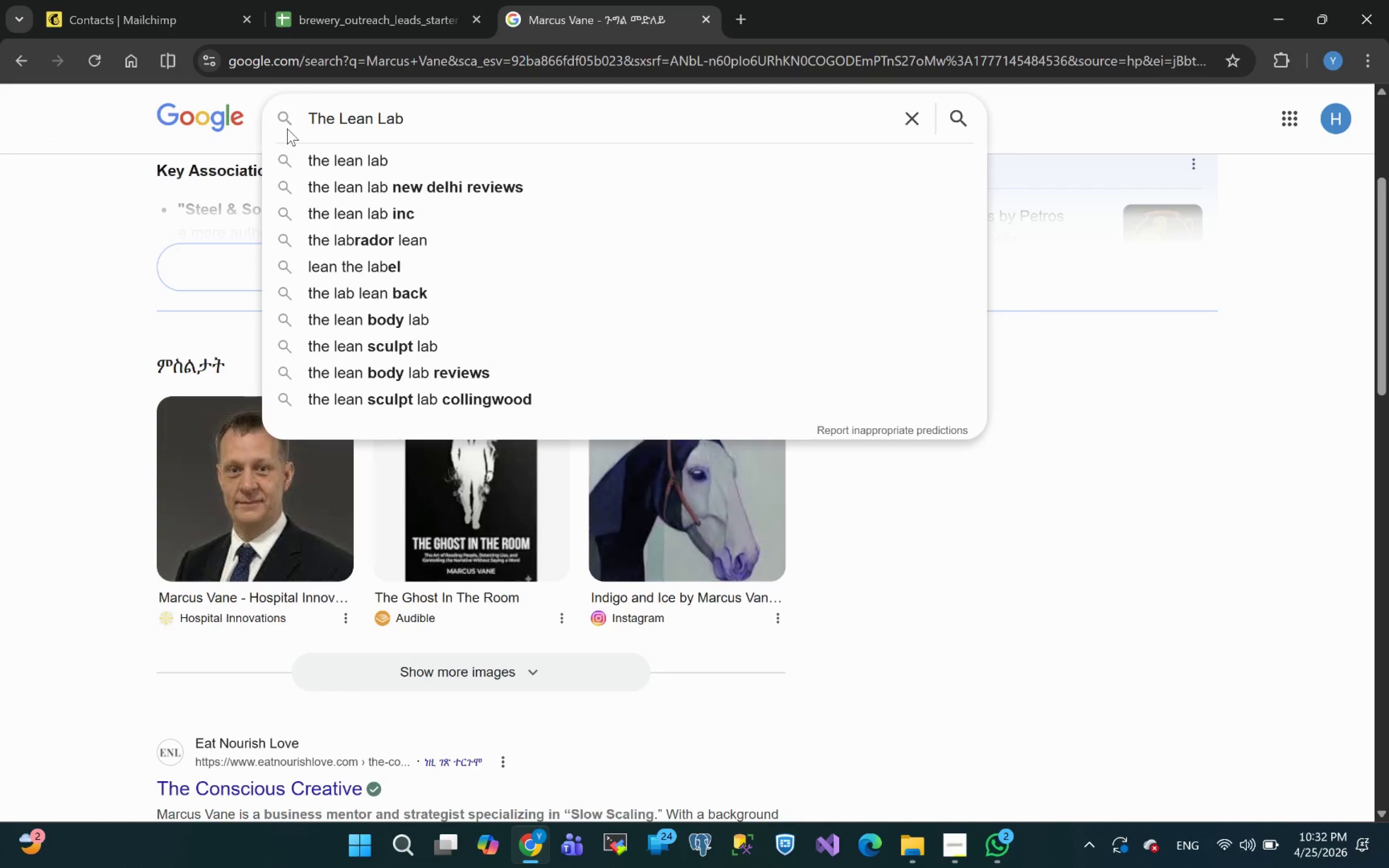 
key(Enter)
 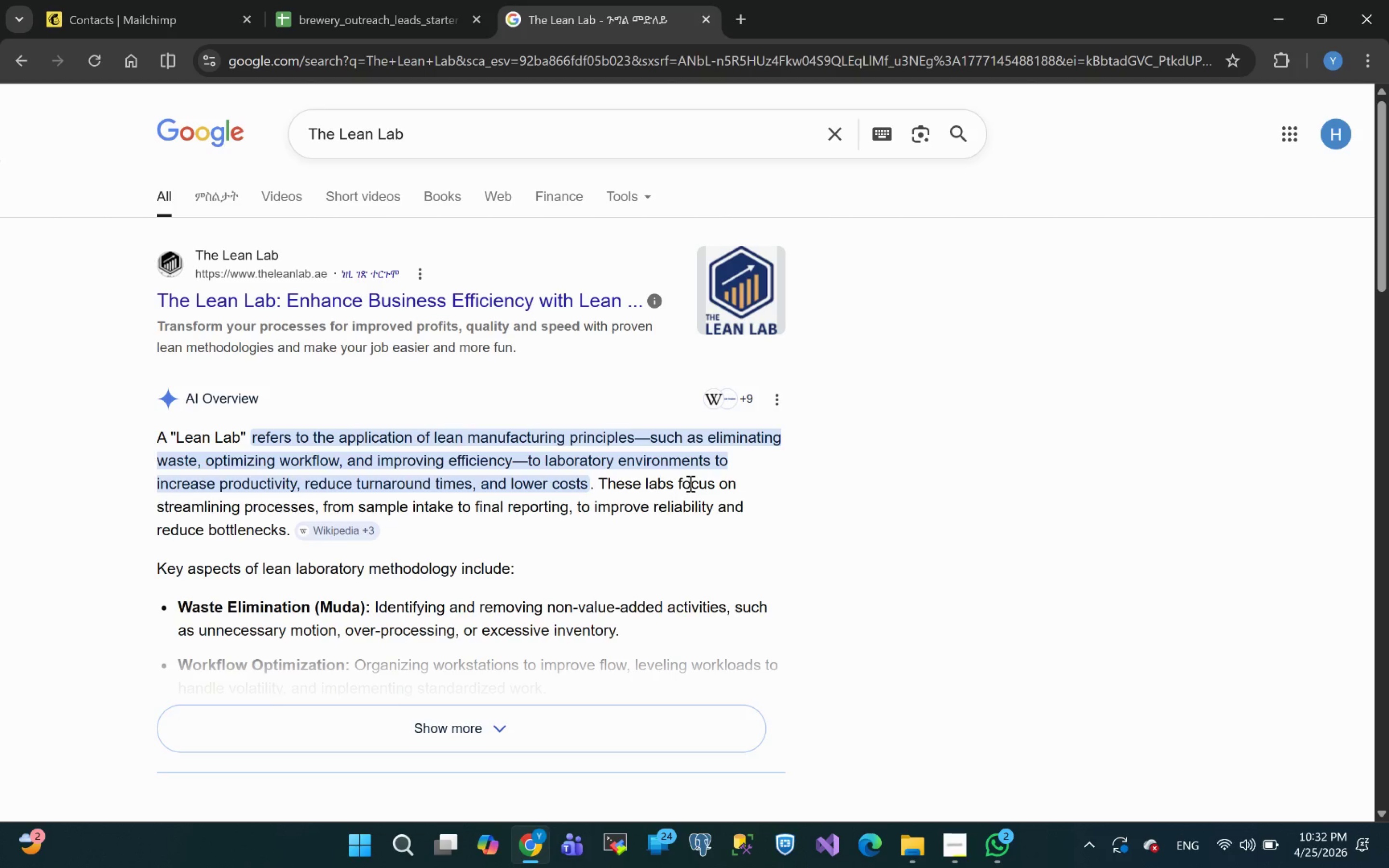 
wait(26.17)
 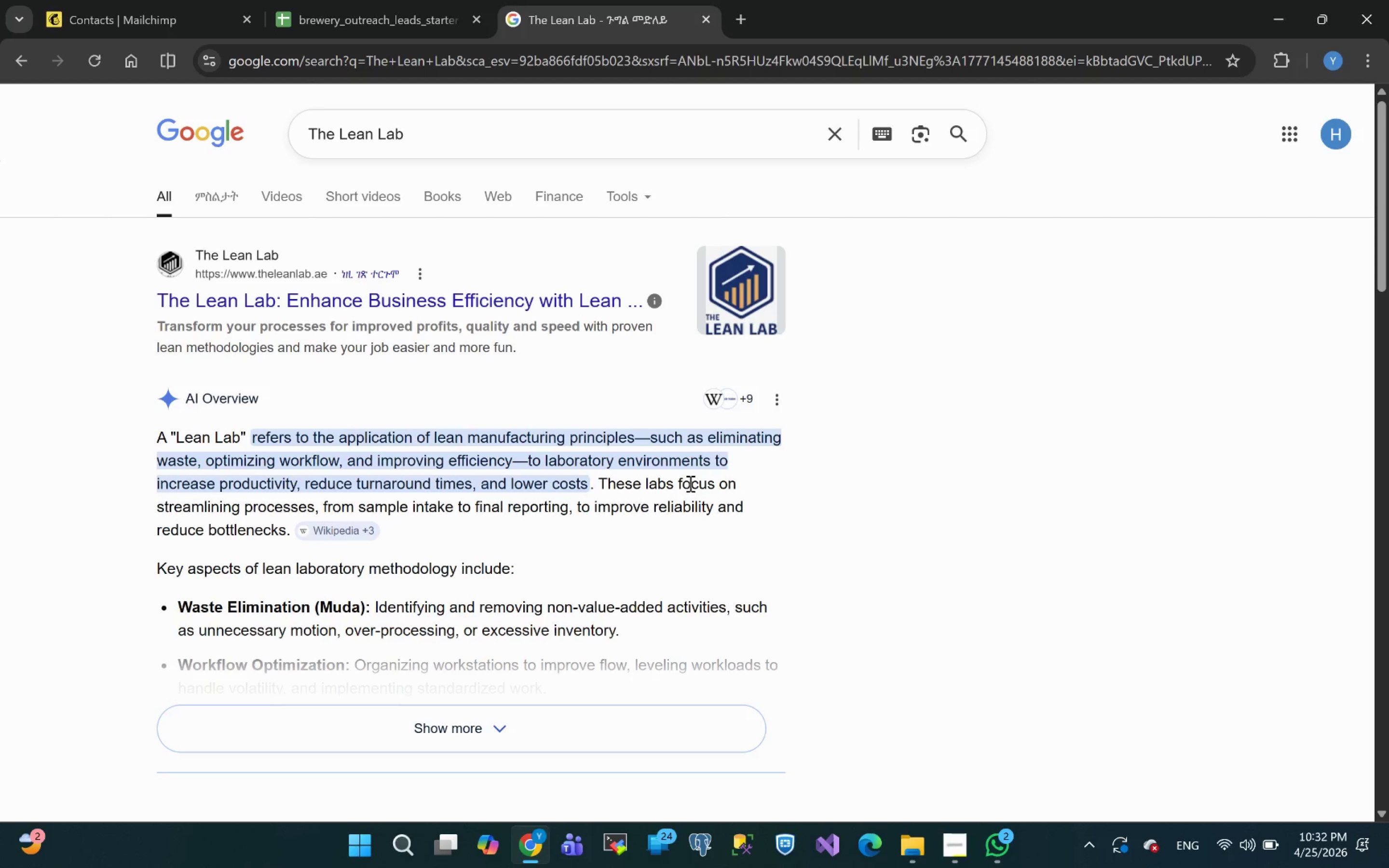 
left_click([414, 570])
 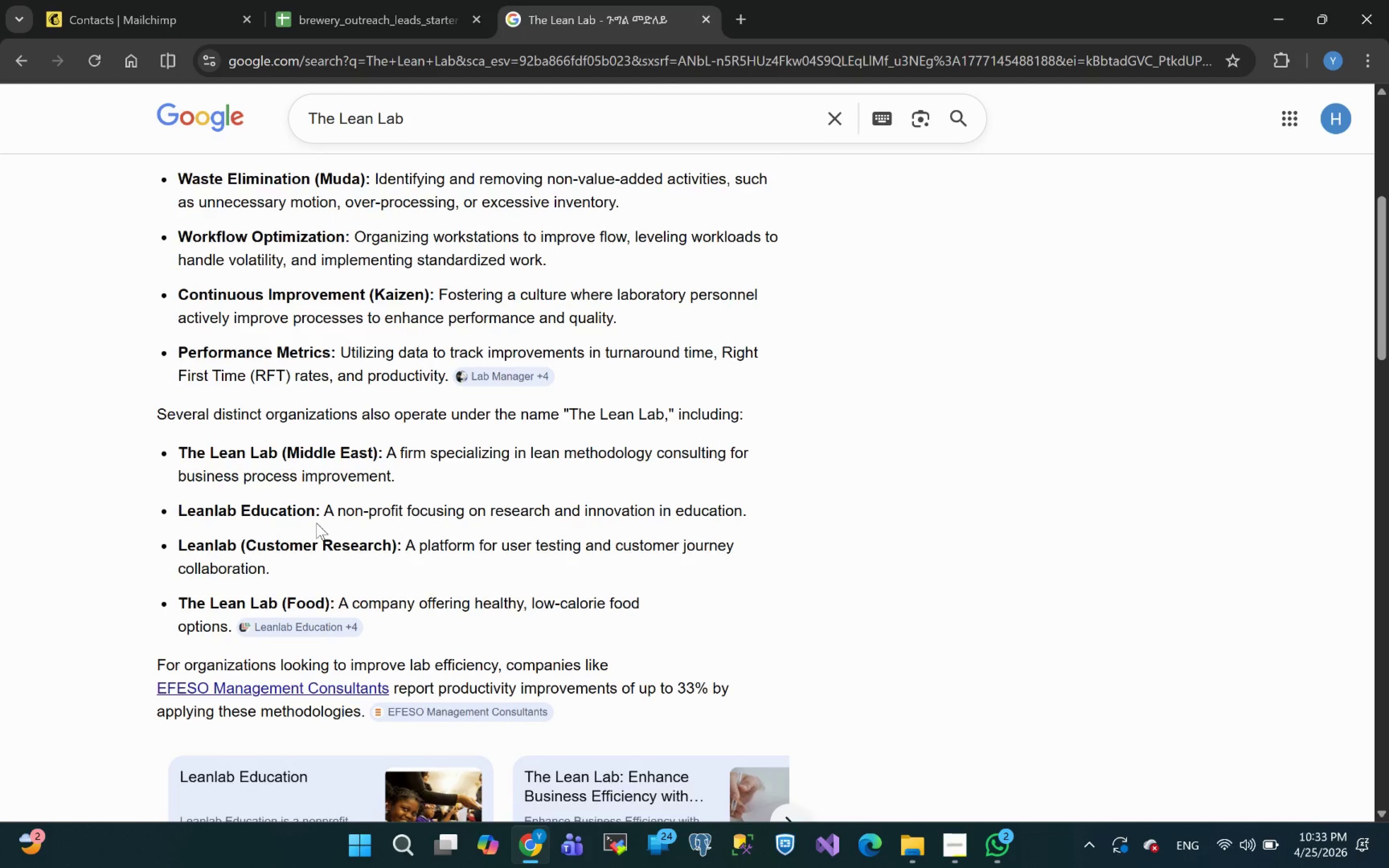 
wait(7.39)
 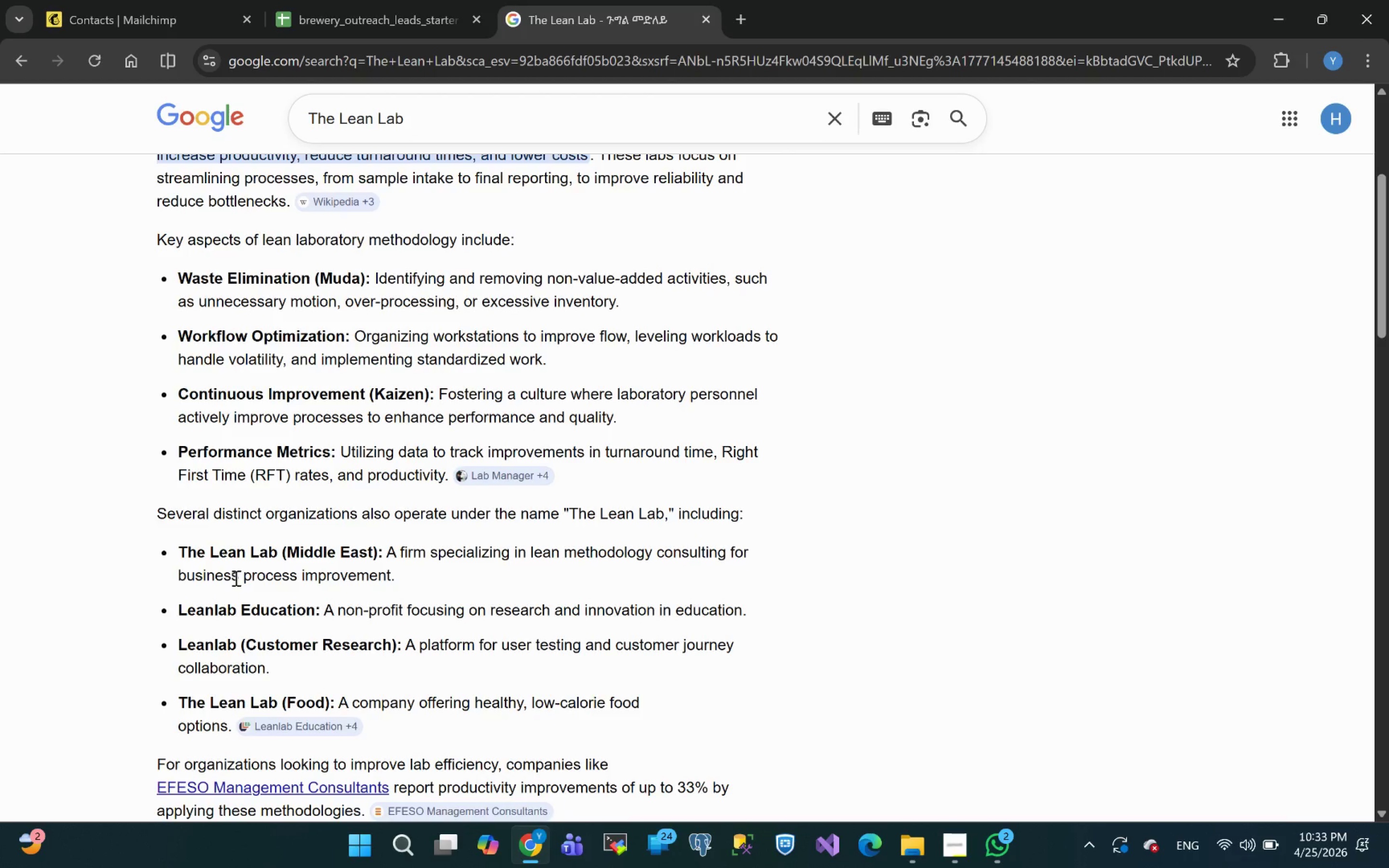 
mouse_move([459, 522])
 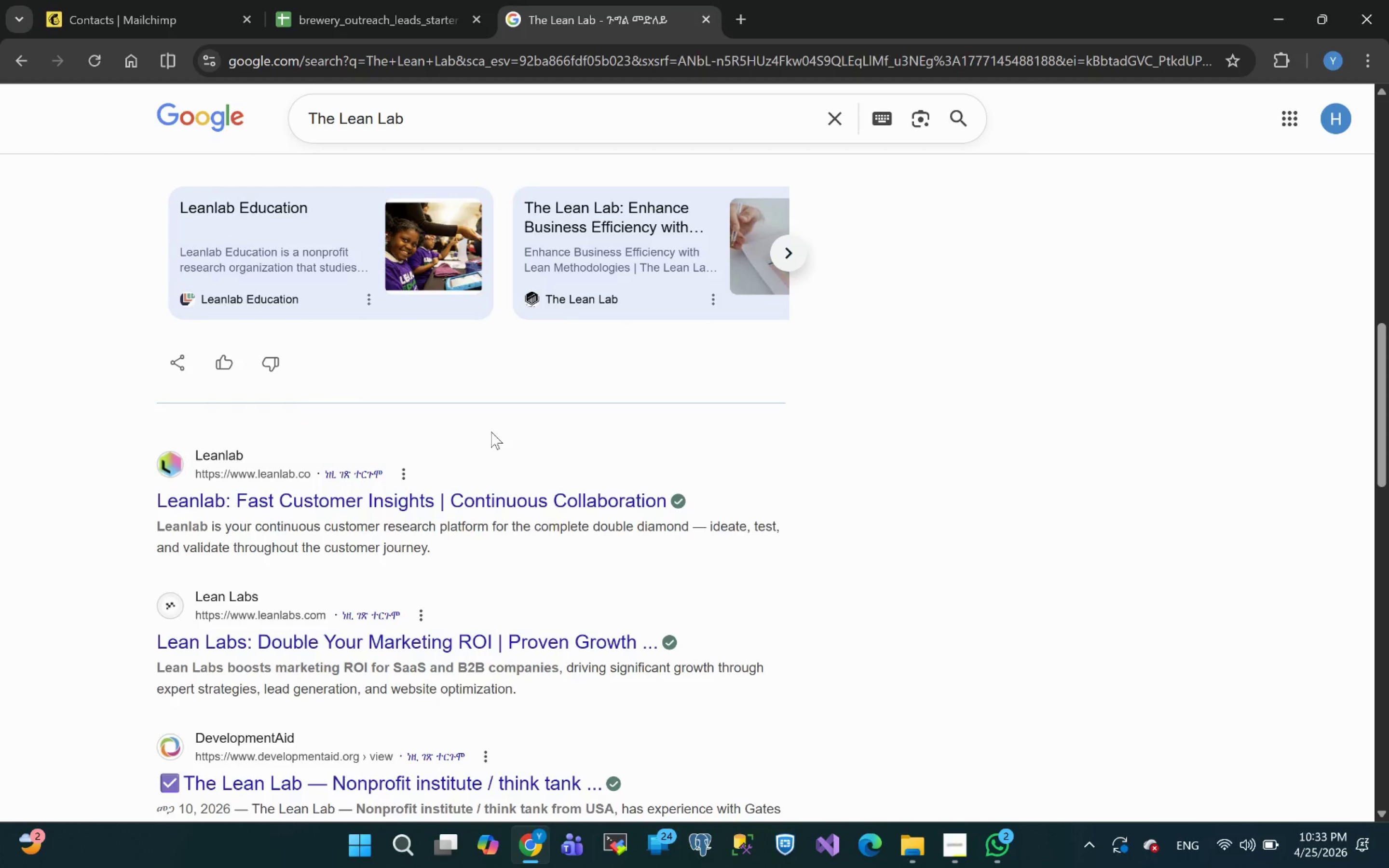 
wait(12.37)
 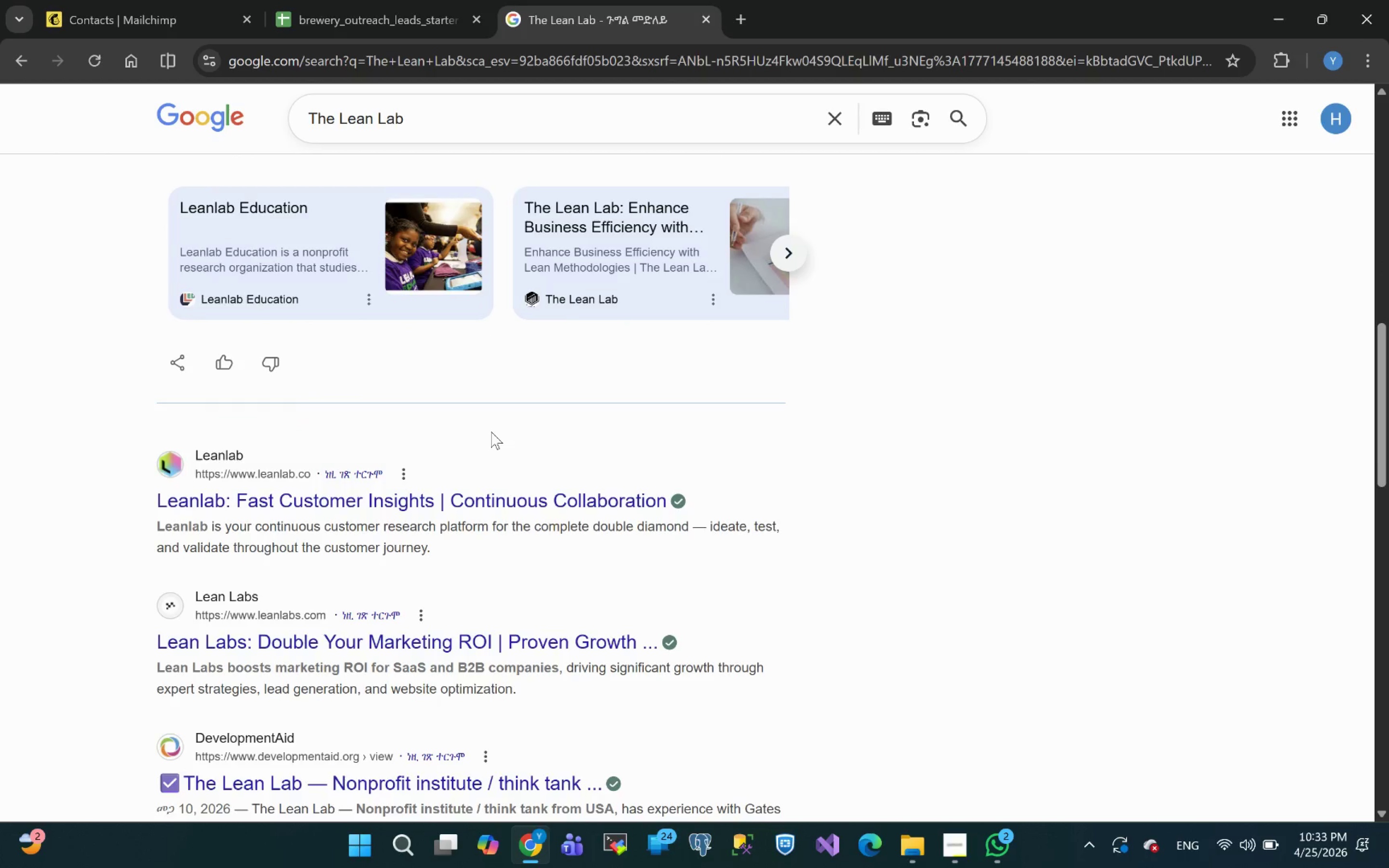 
left_click([706, 19])
 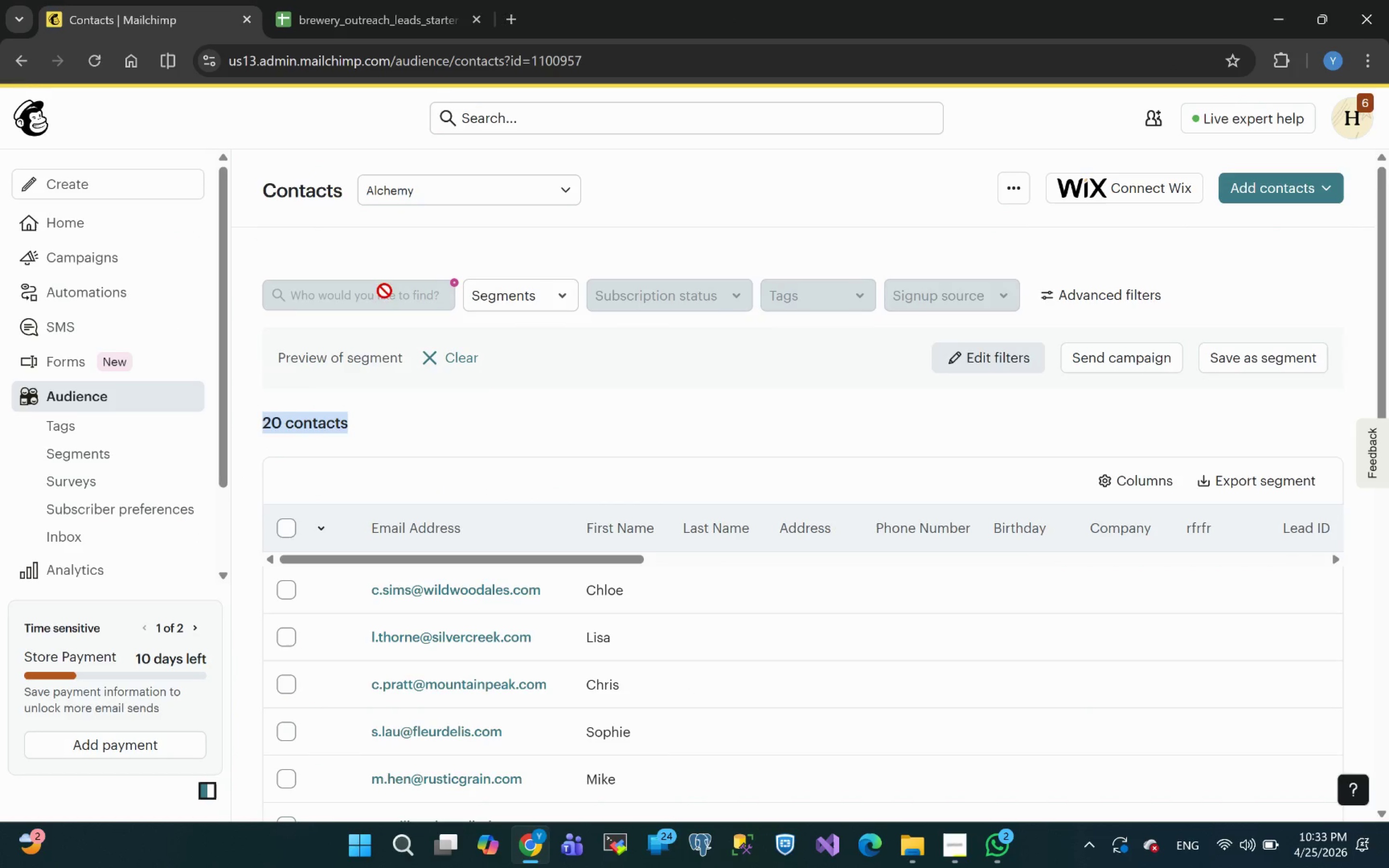 
wait(7.03)
 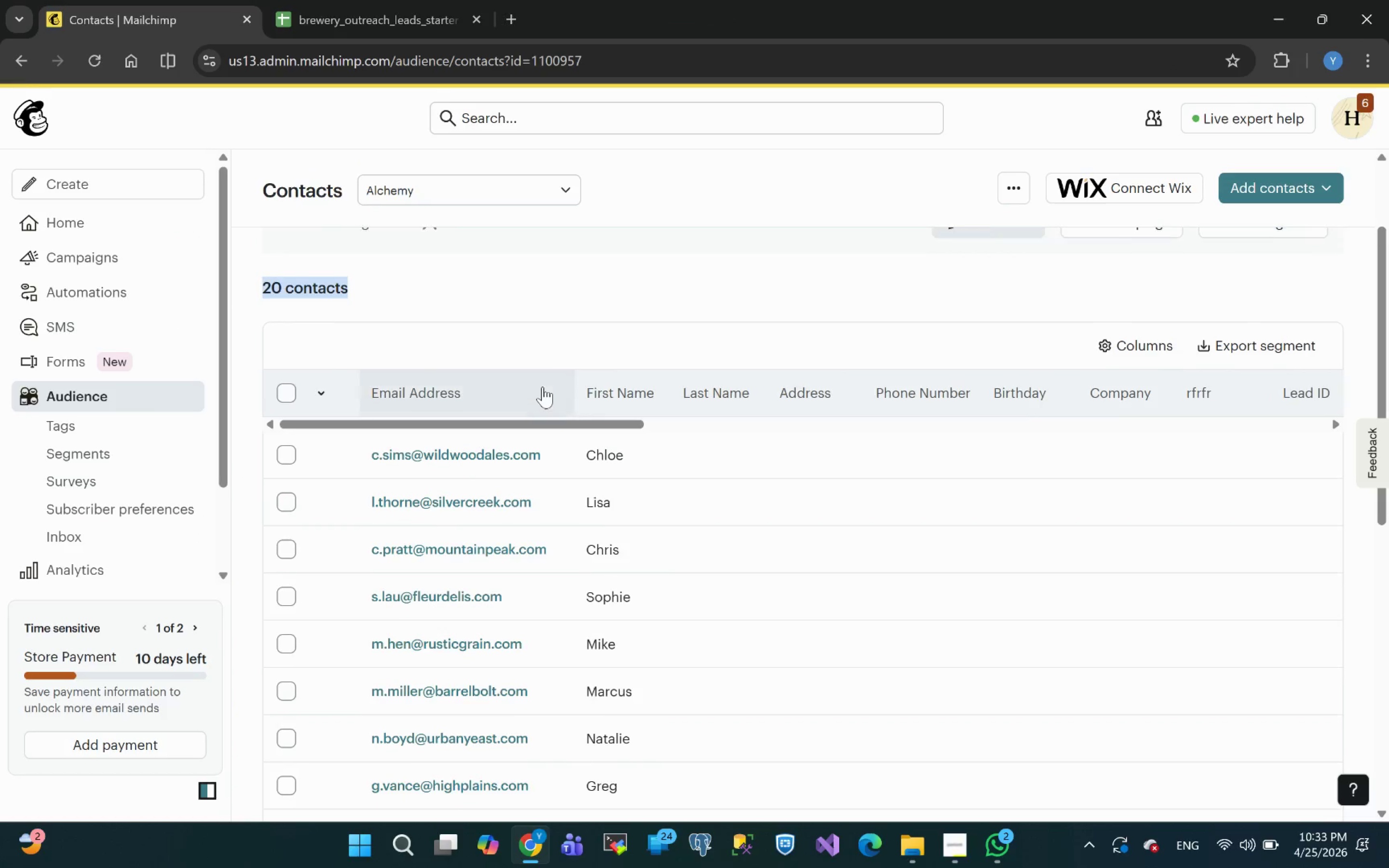 
left_click([98, 256])
 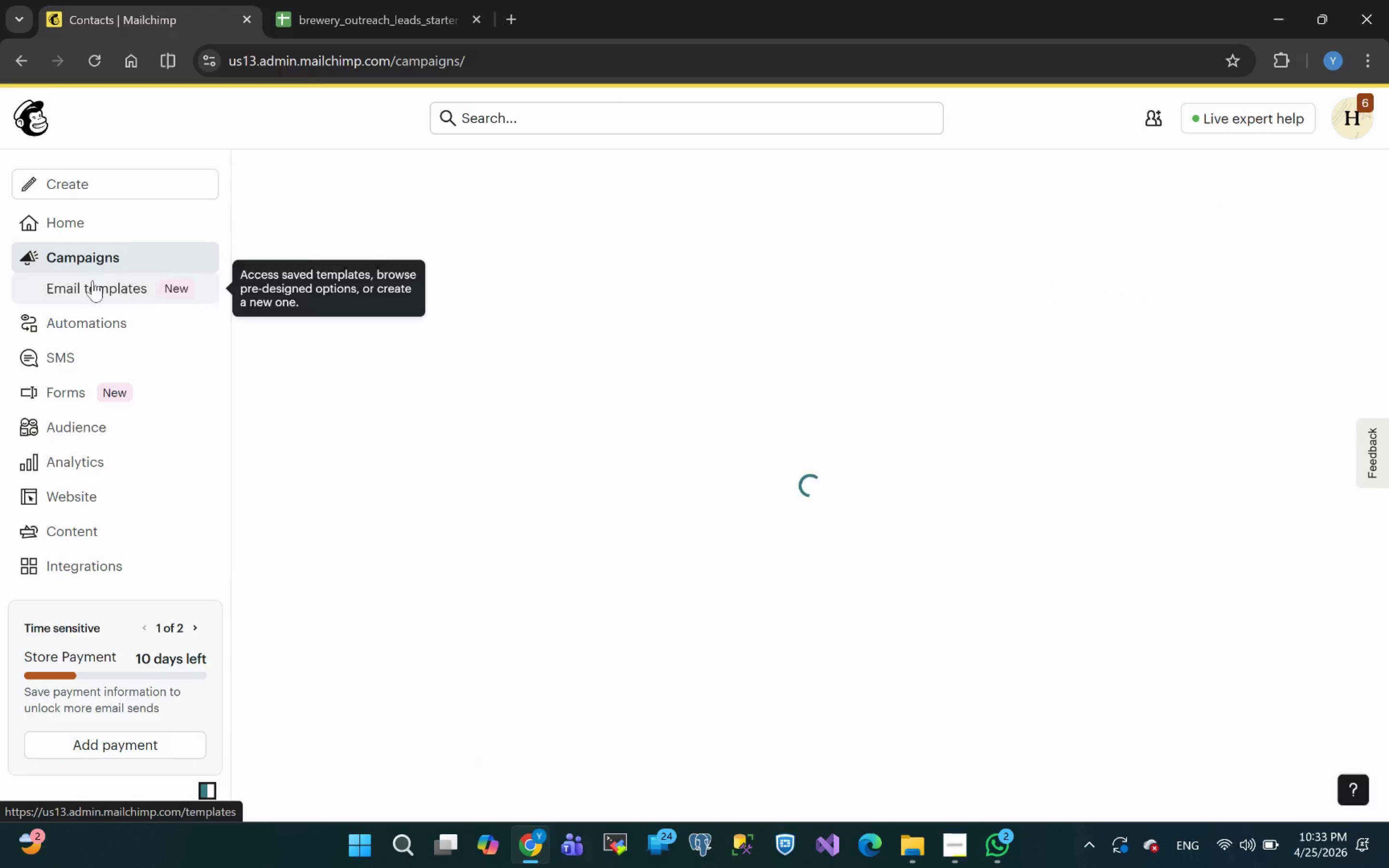 
left_click([90, 292])
 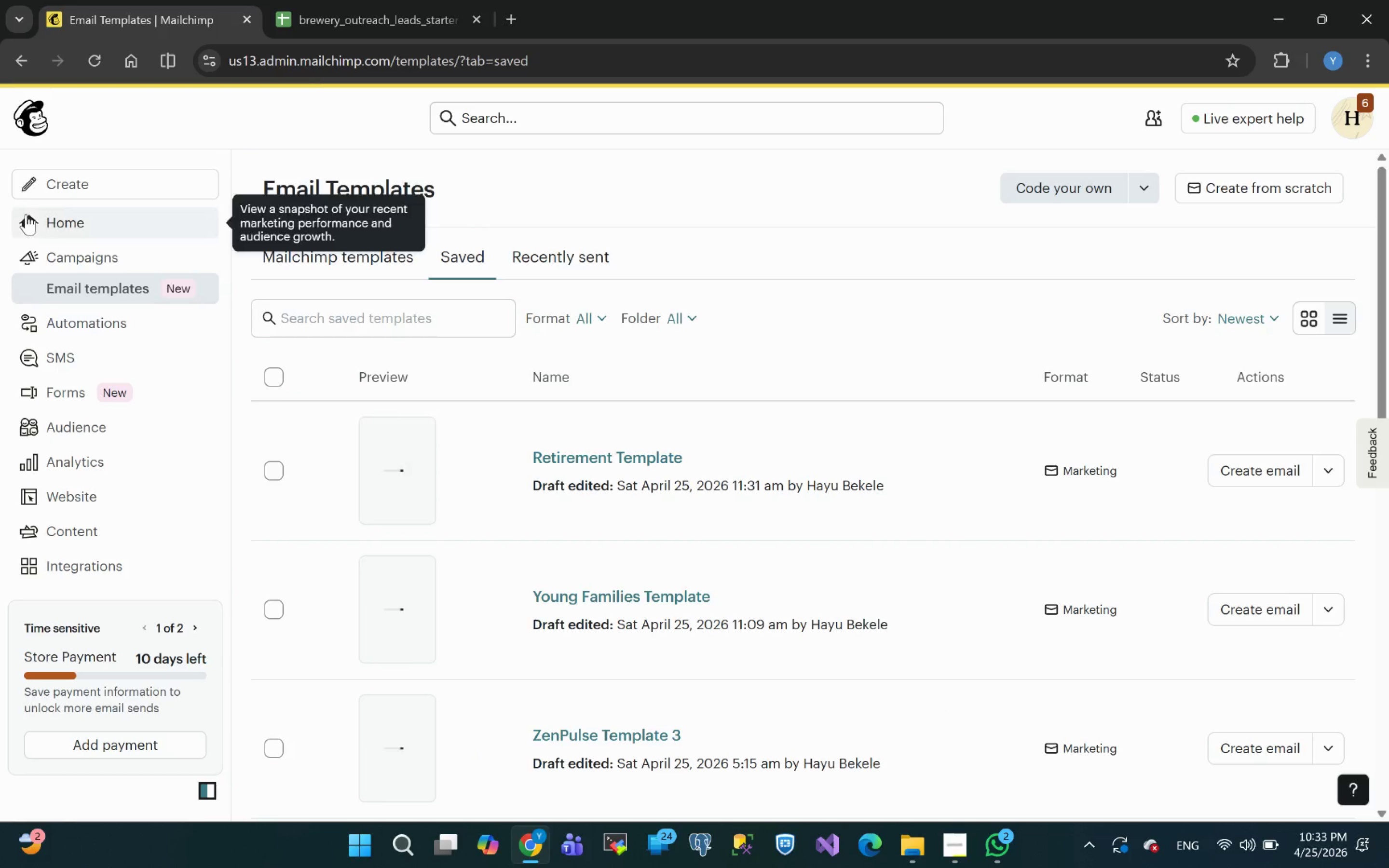 
left_click([84, 288])
 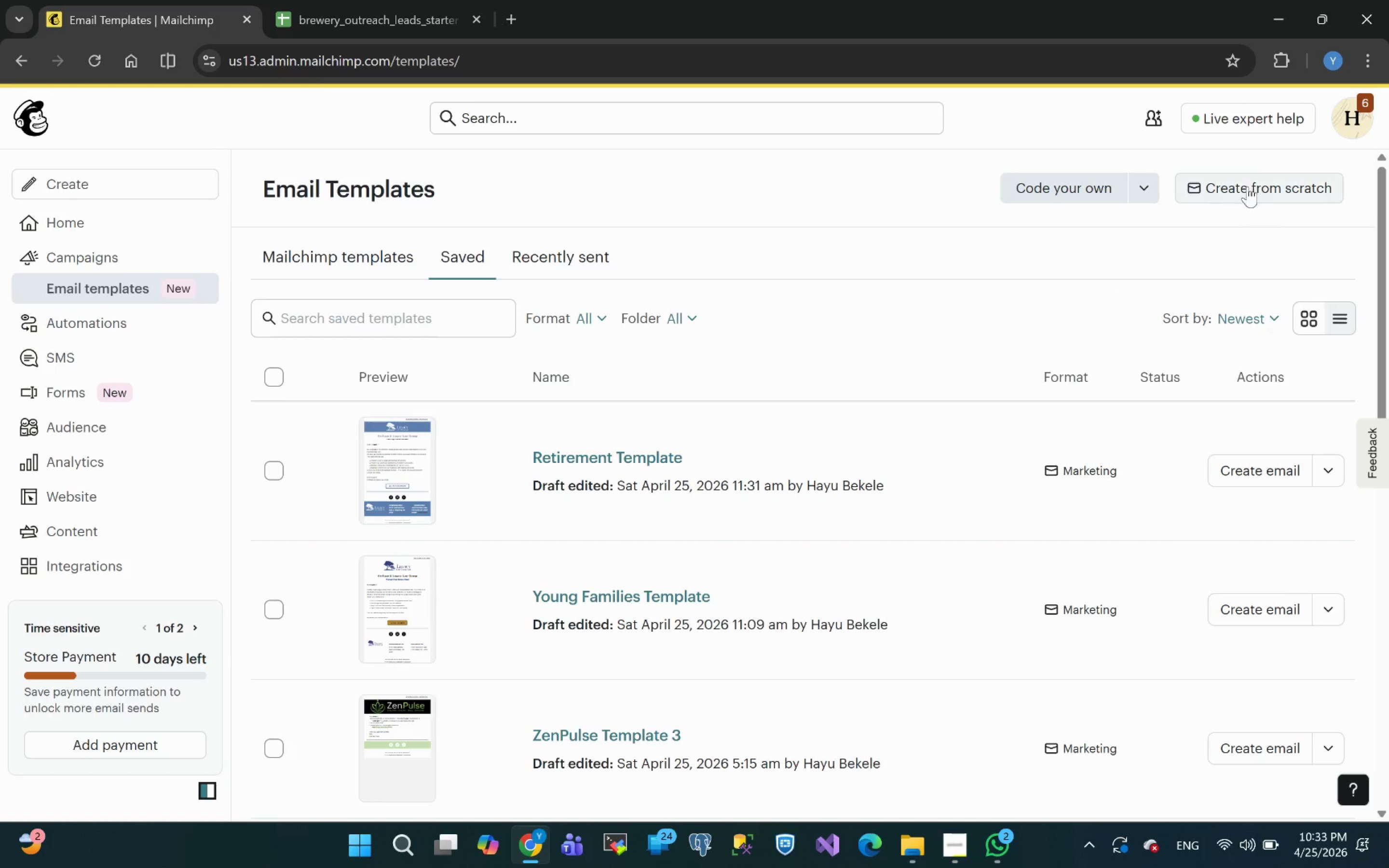 
left_click([1253, 192])
 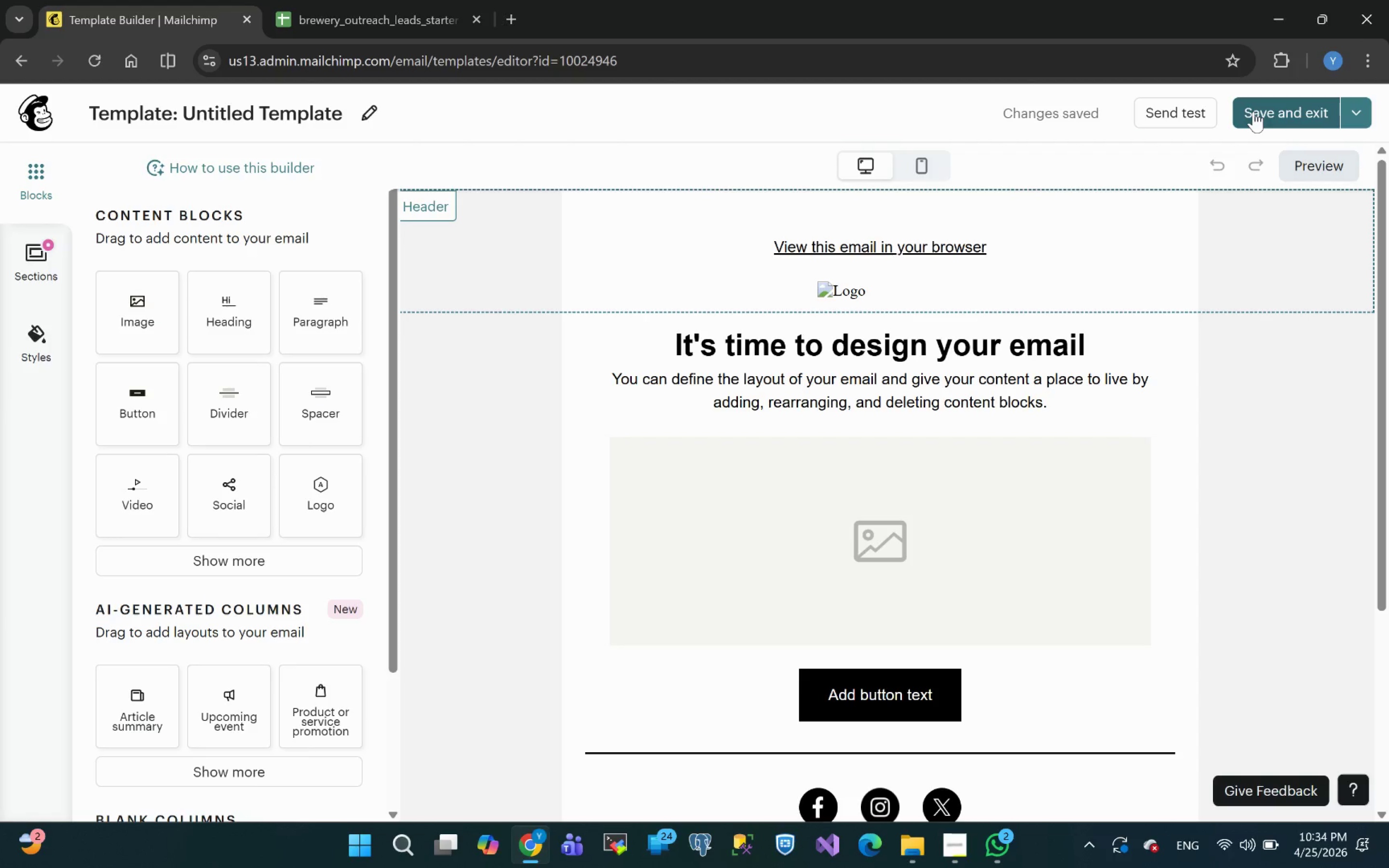 
wait(77.1)
 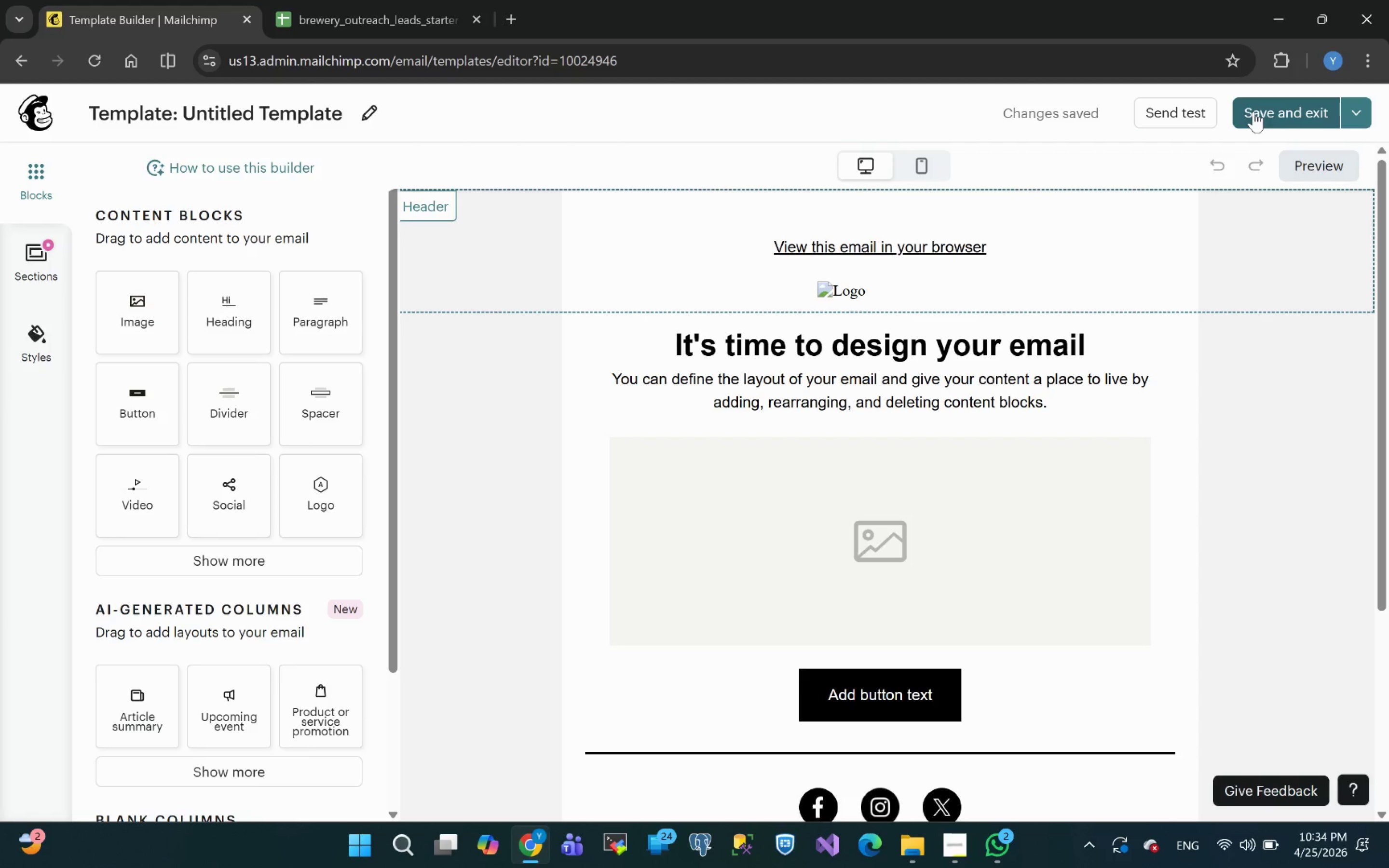 
left_click([1195, 244])
 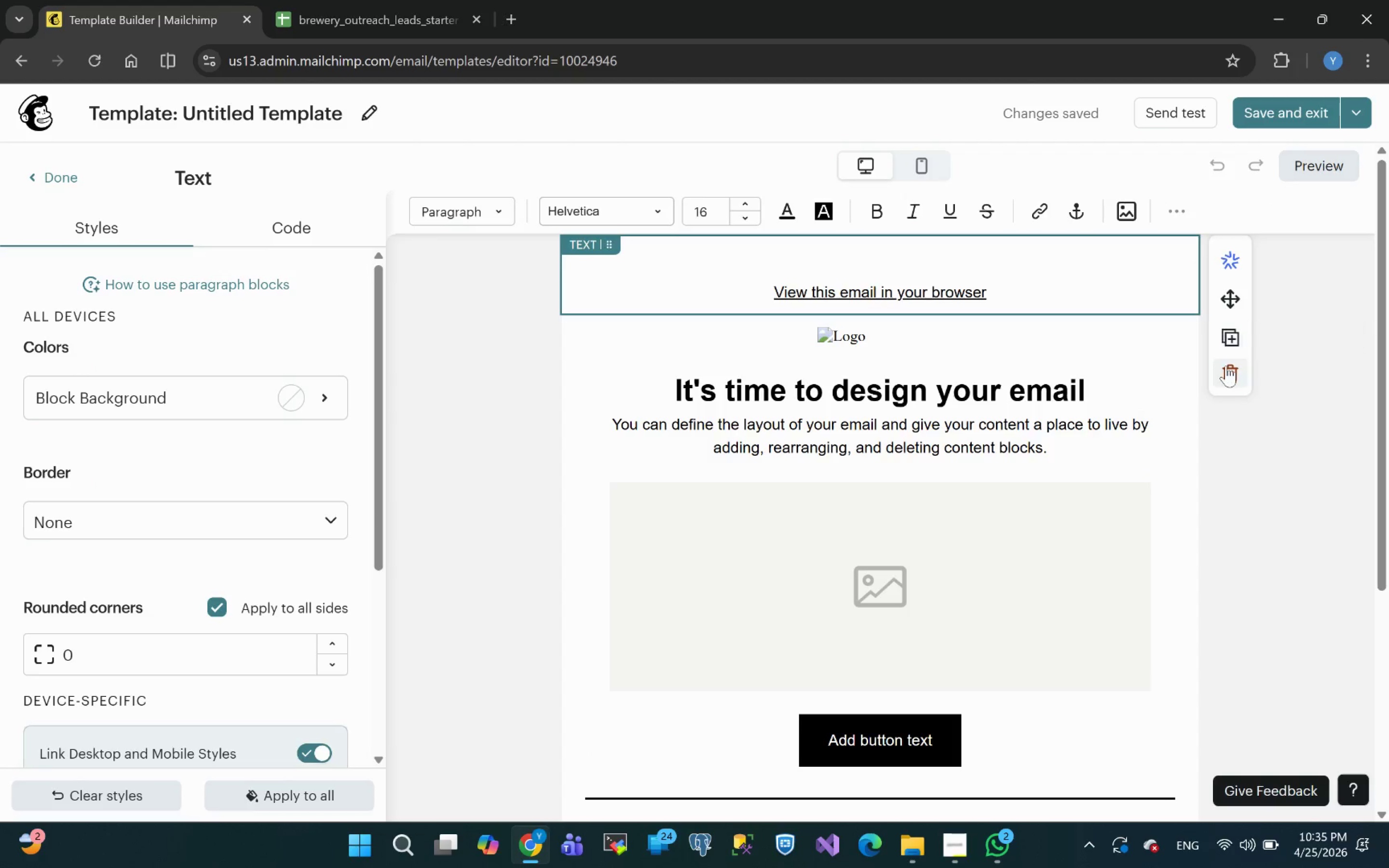 
left_click([1232, 376])
 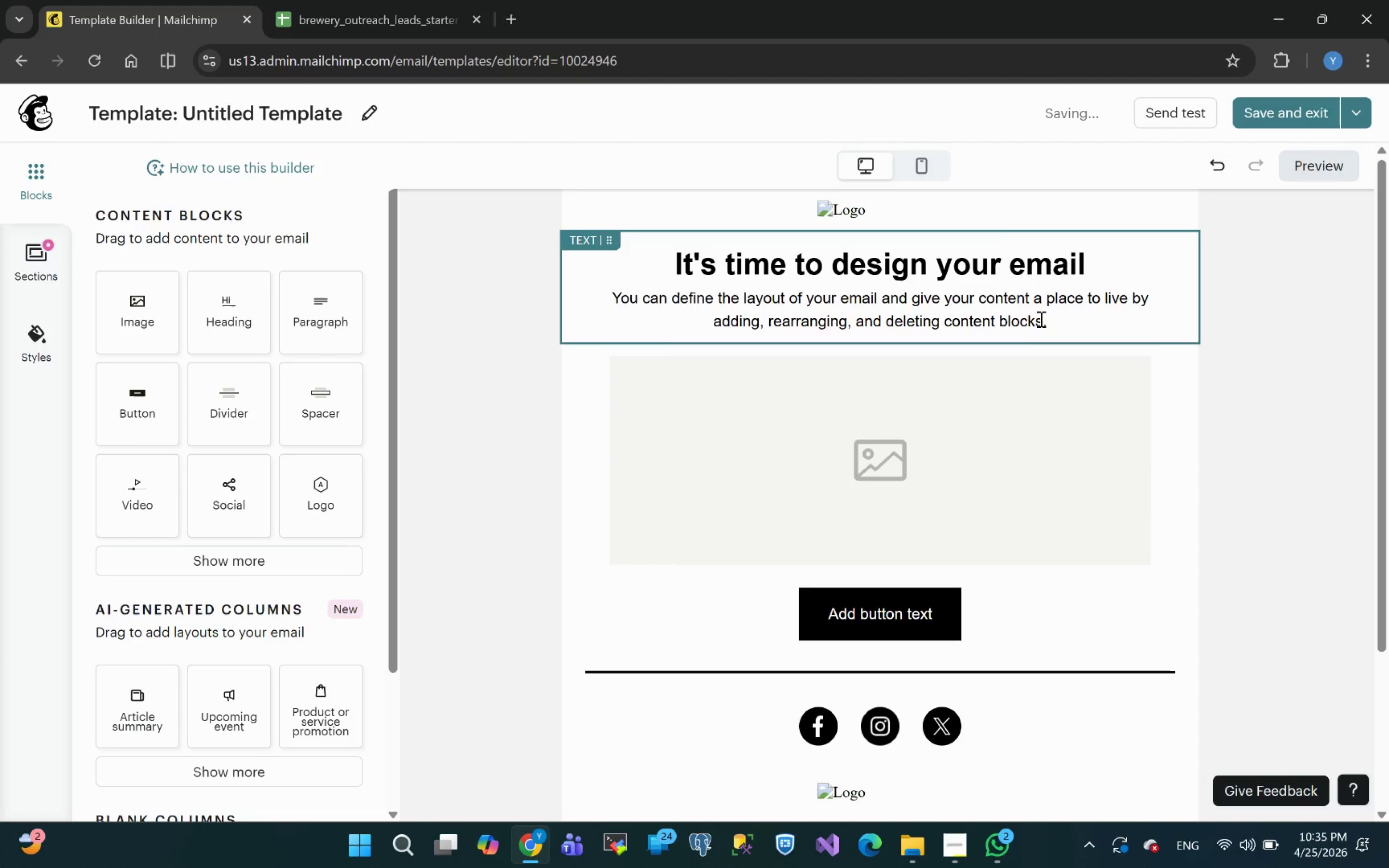 
left_click([1029, 211])
 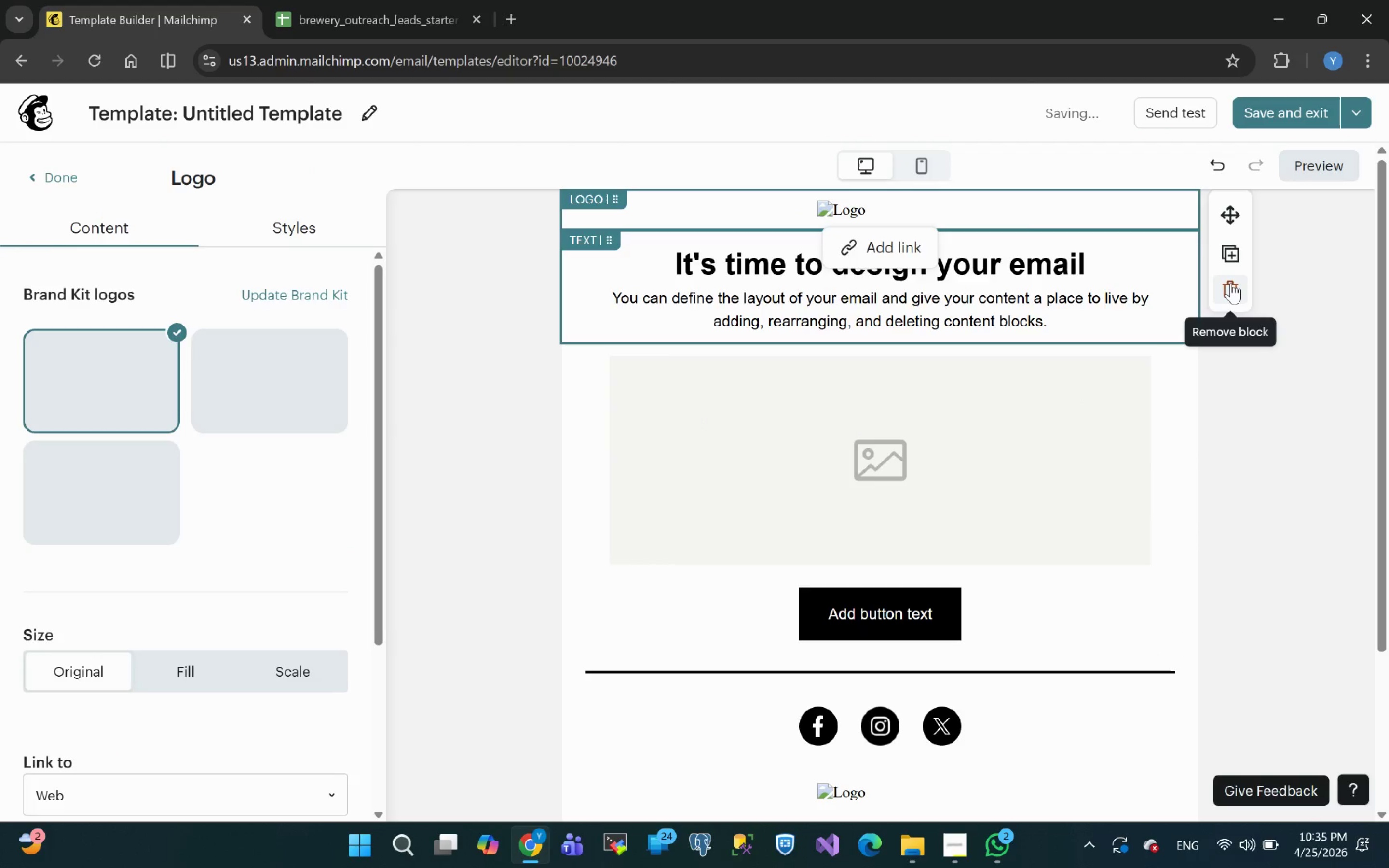 
left_click([1231, 284])
 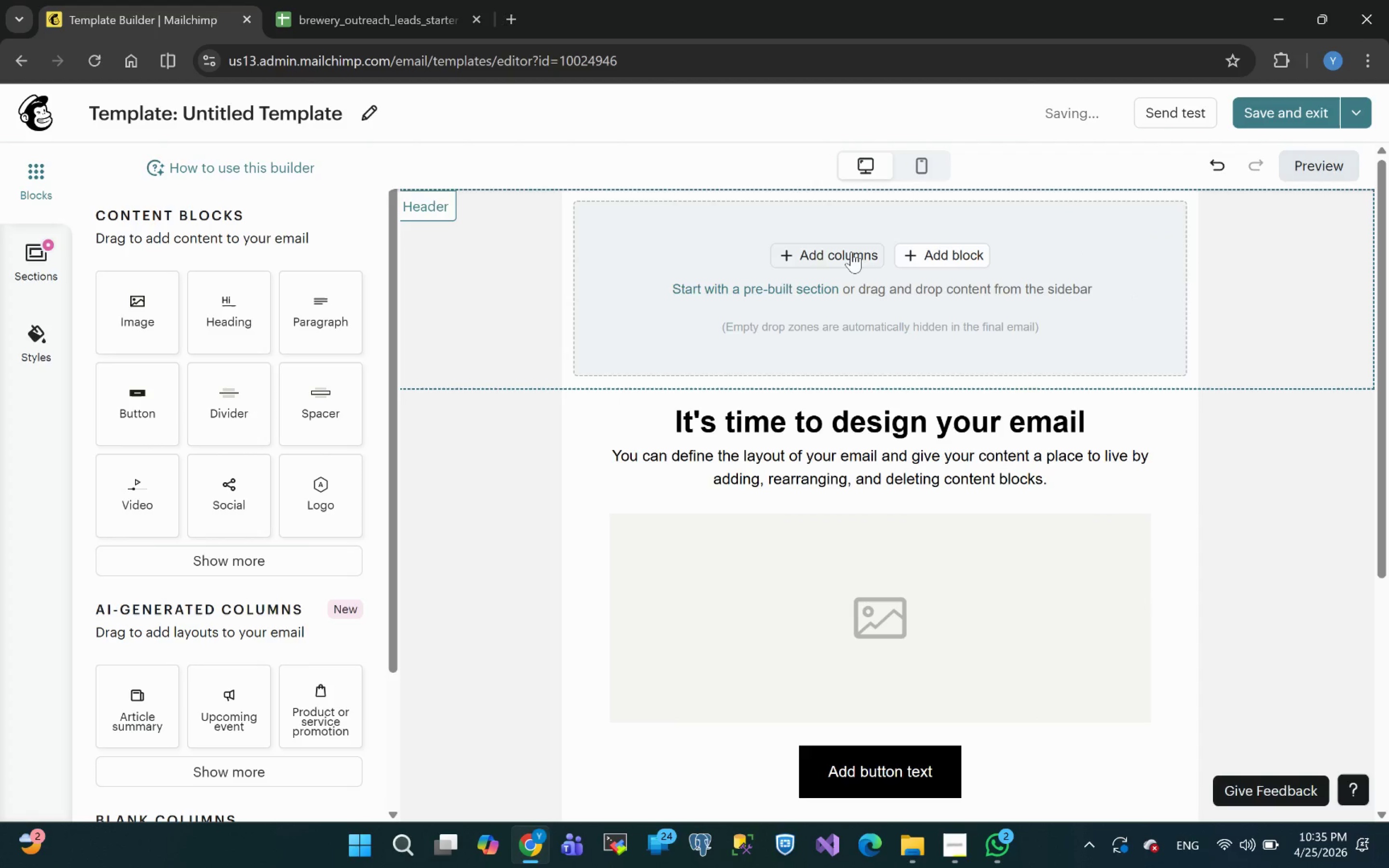 
left_click([1261, 261])
 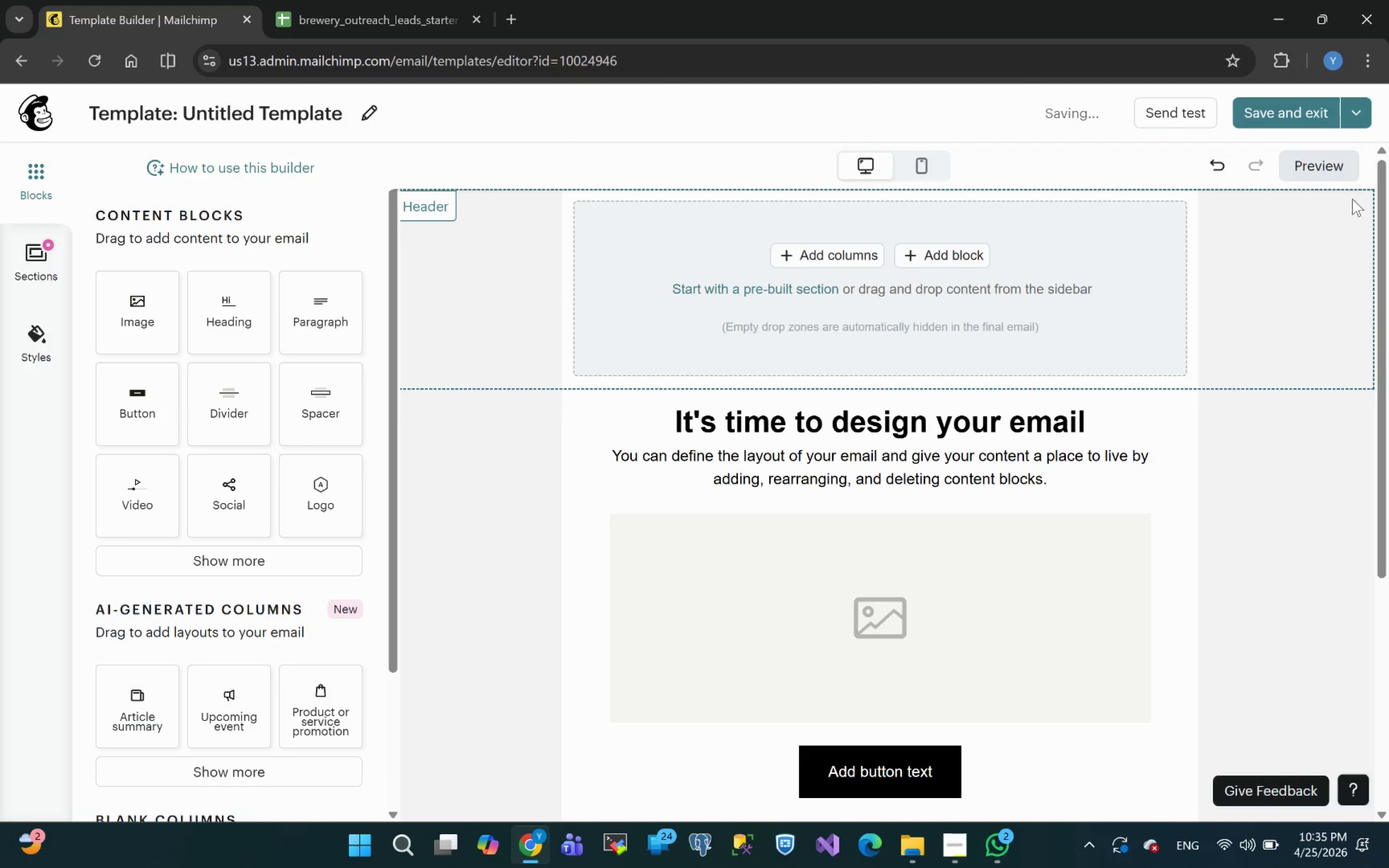 
left_click([1345, 259])
 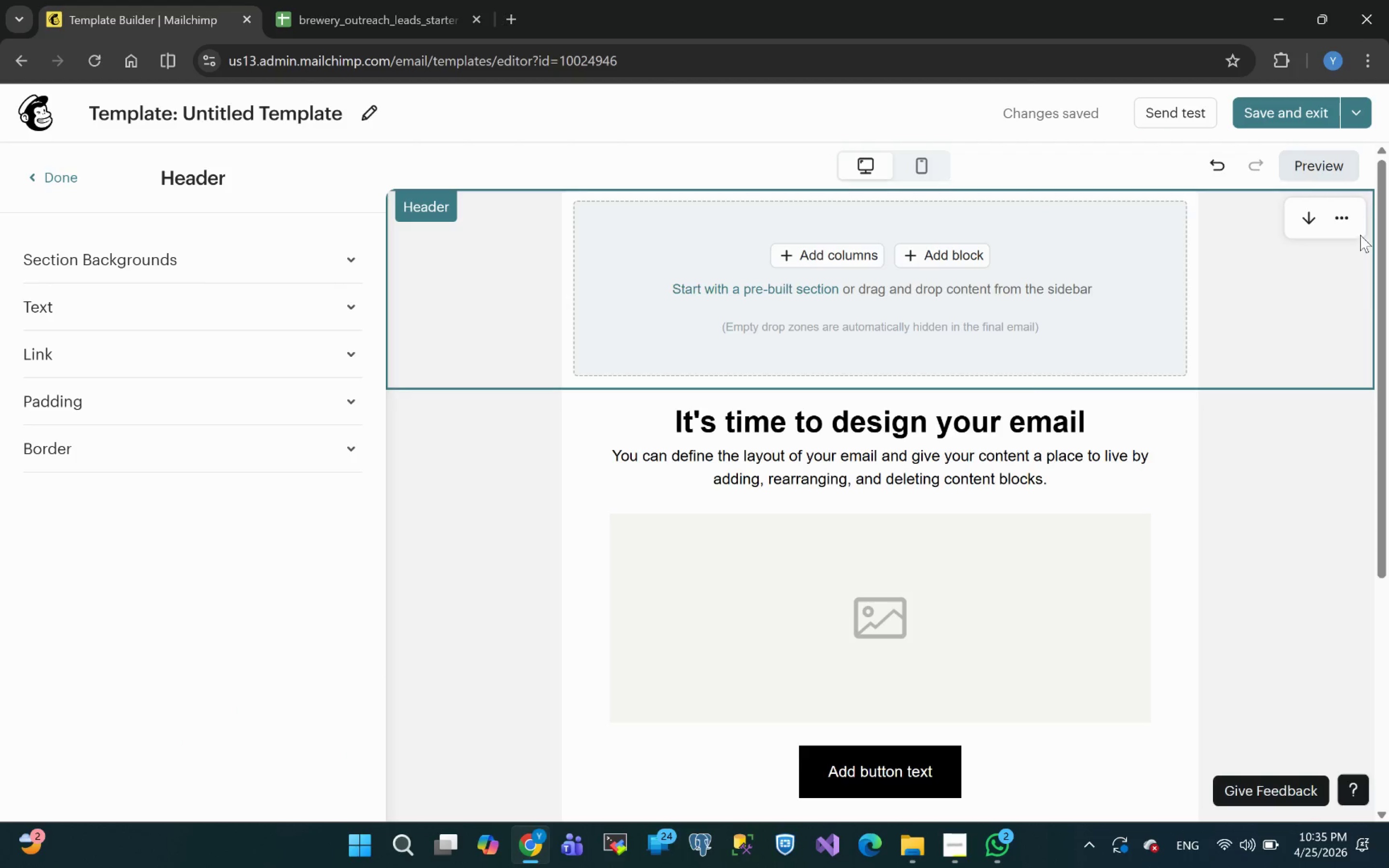 
left_click([1350, 225])
 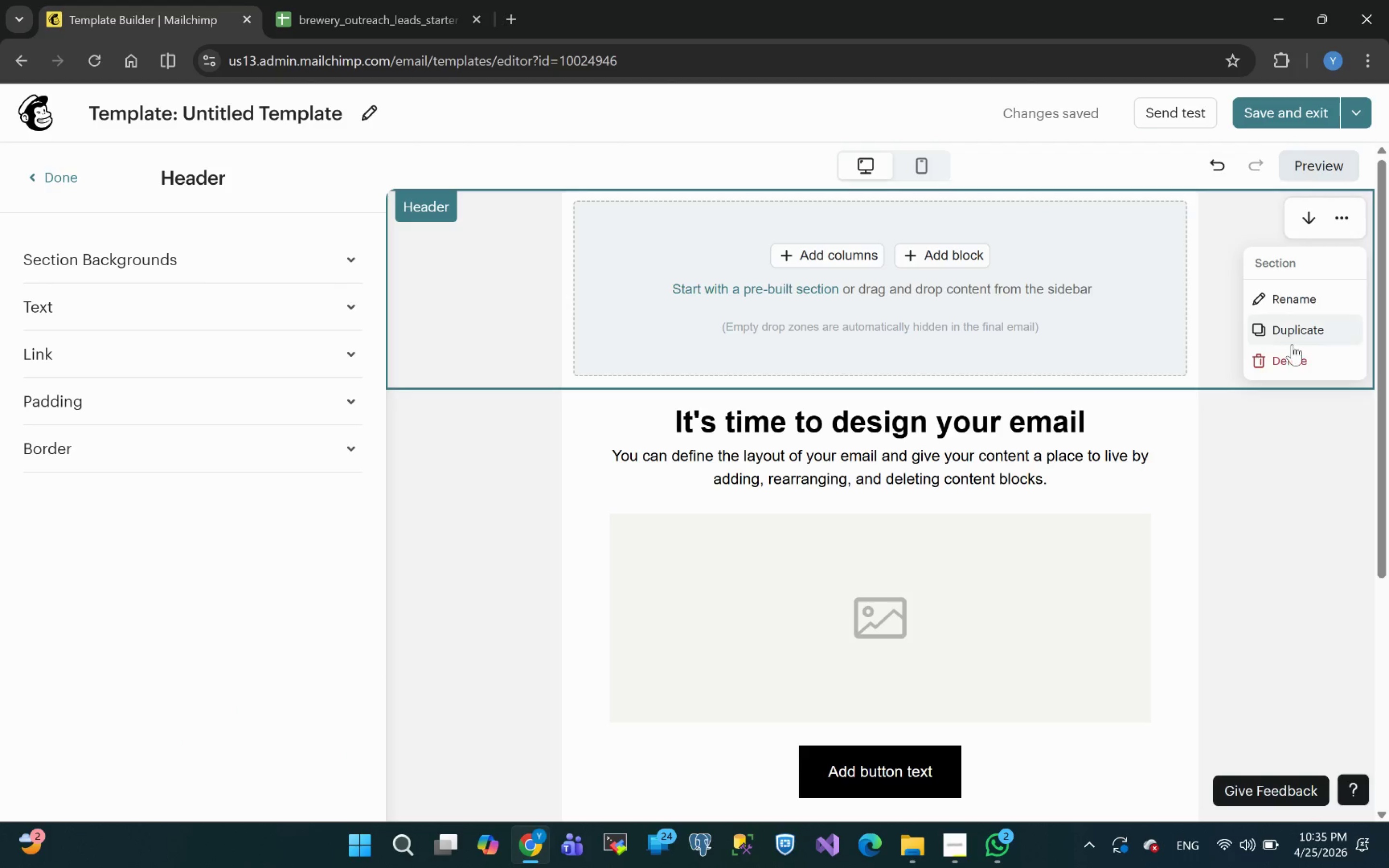 
left_click([1290, 363])
 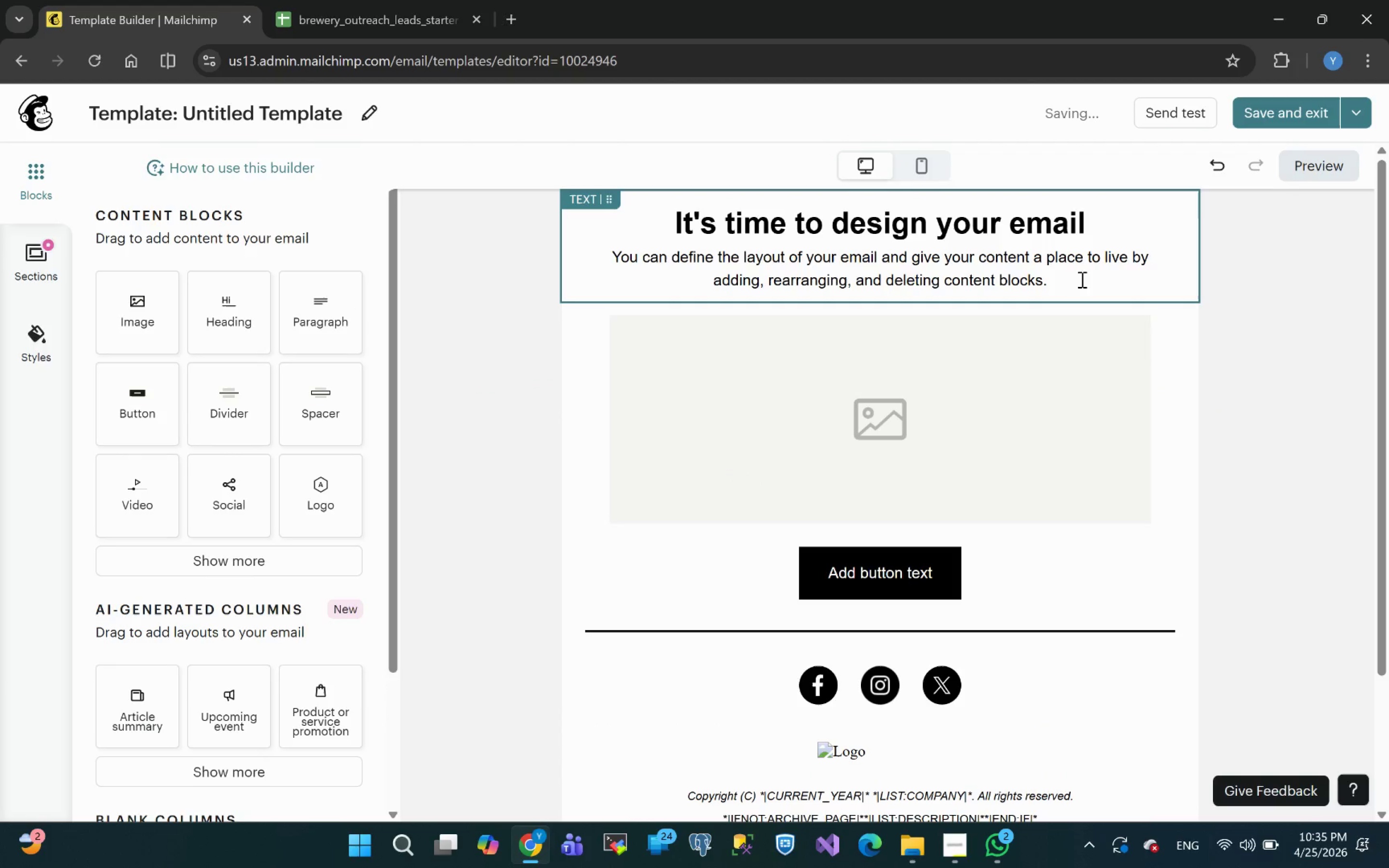 
left_click([1065, 284])
 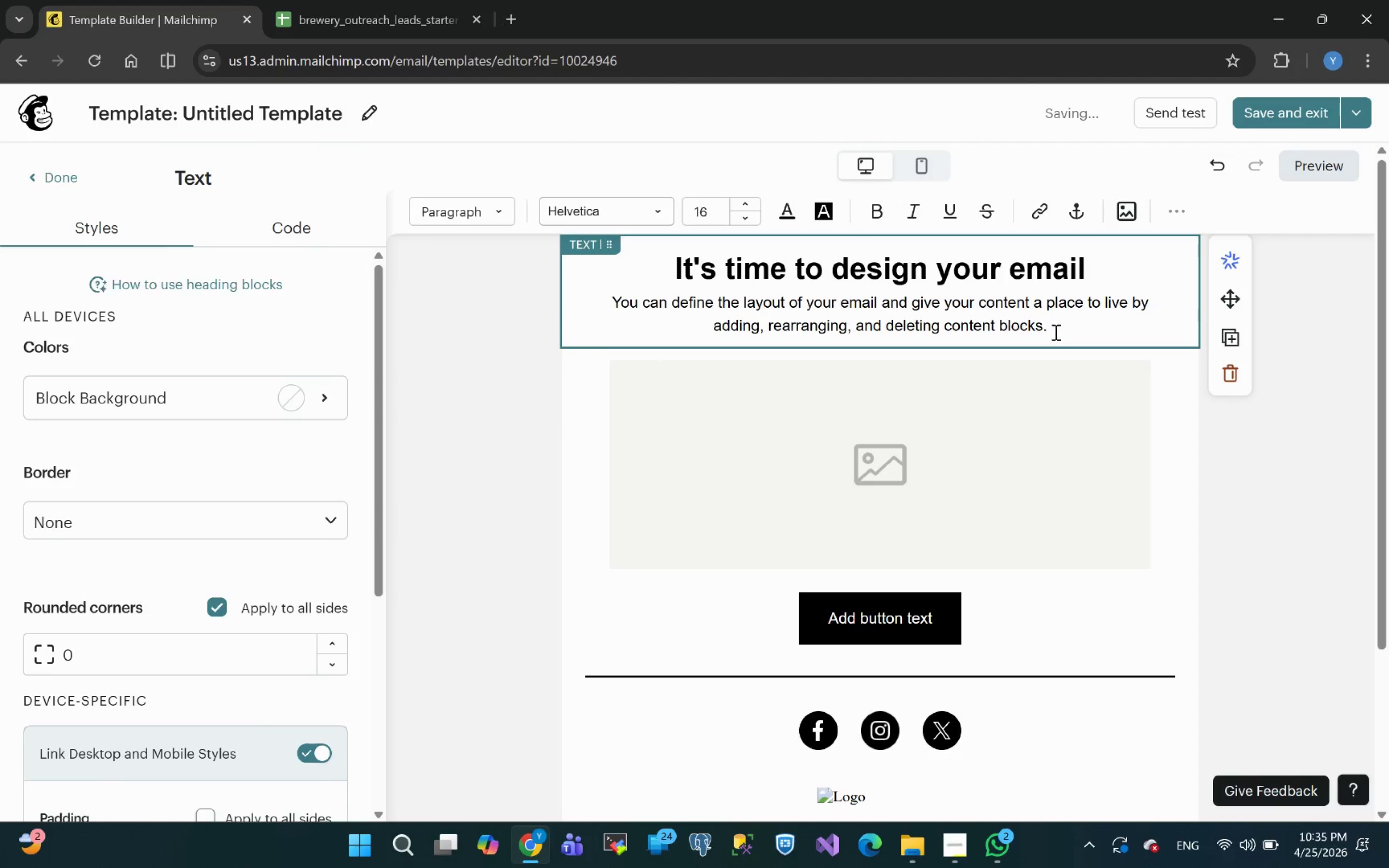 
left_click_drag(start_coordinate=[1050, 327], to_coordinate=[604, 309])
 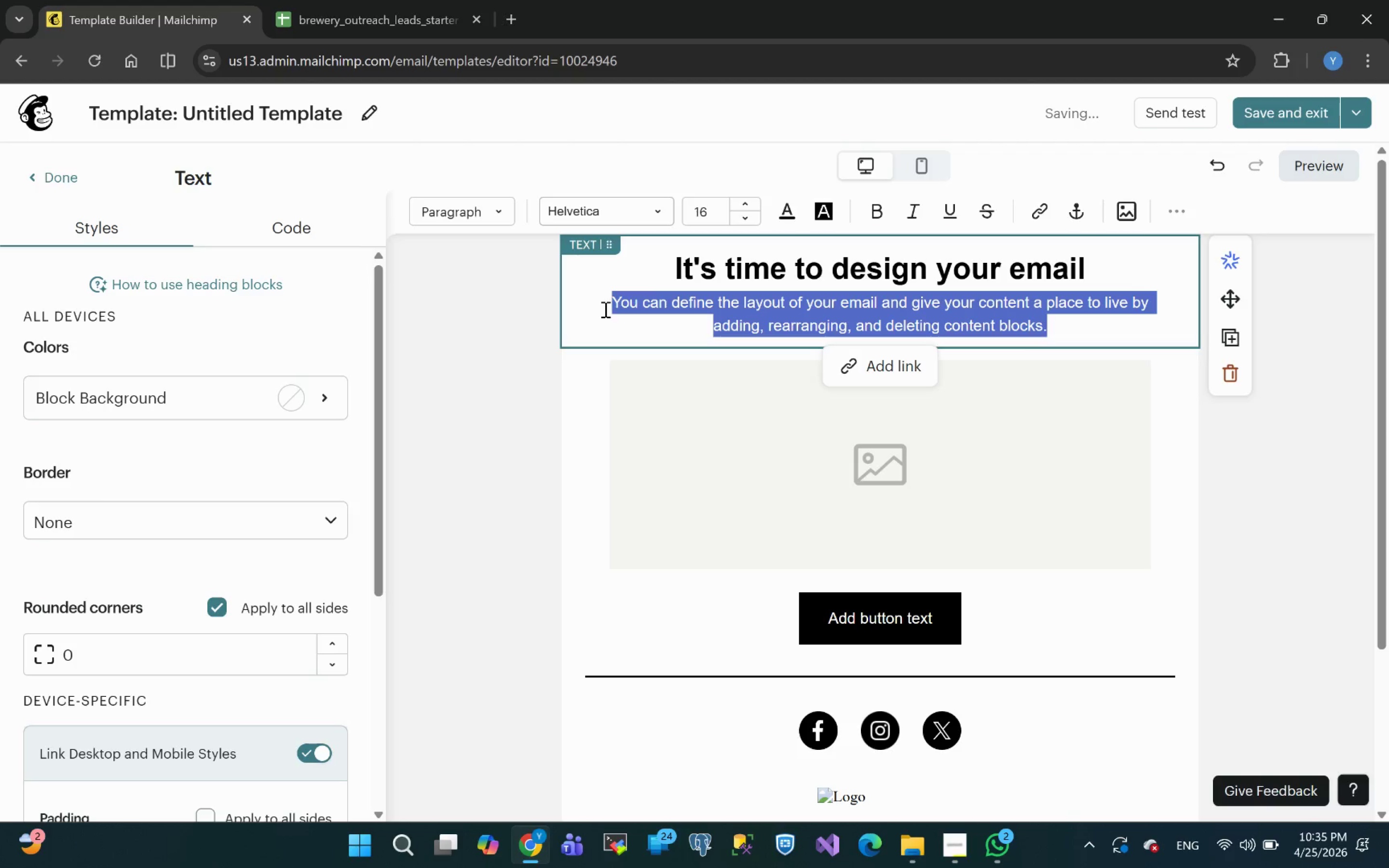 
key(Backspace)
 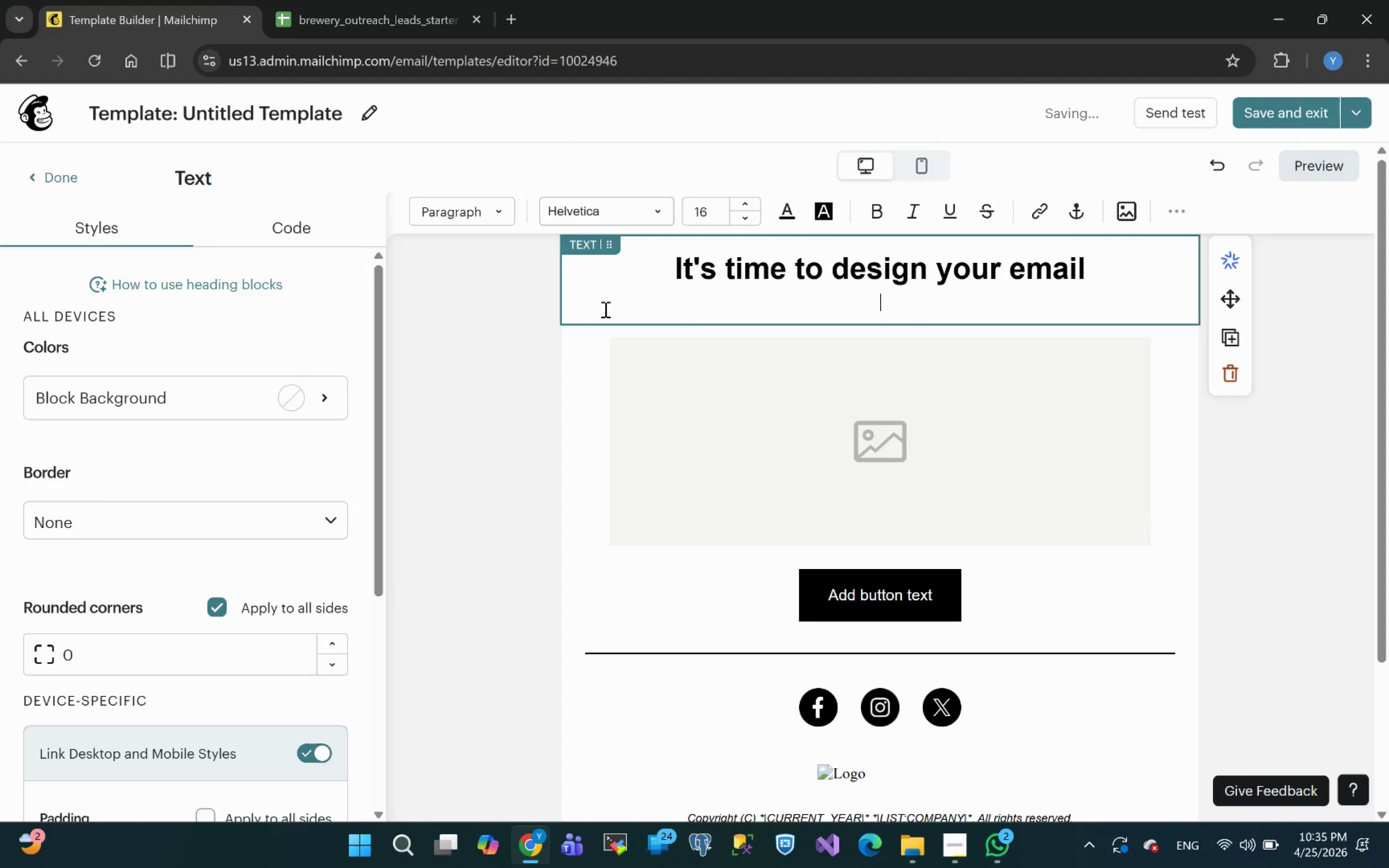 
key(Backspace)
 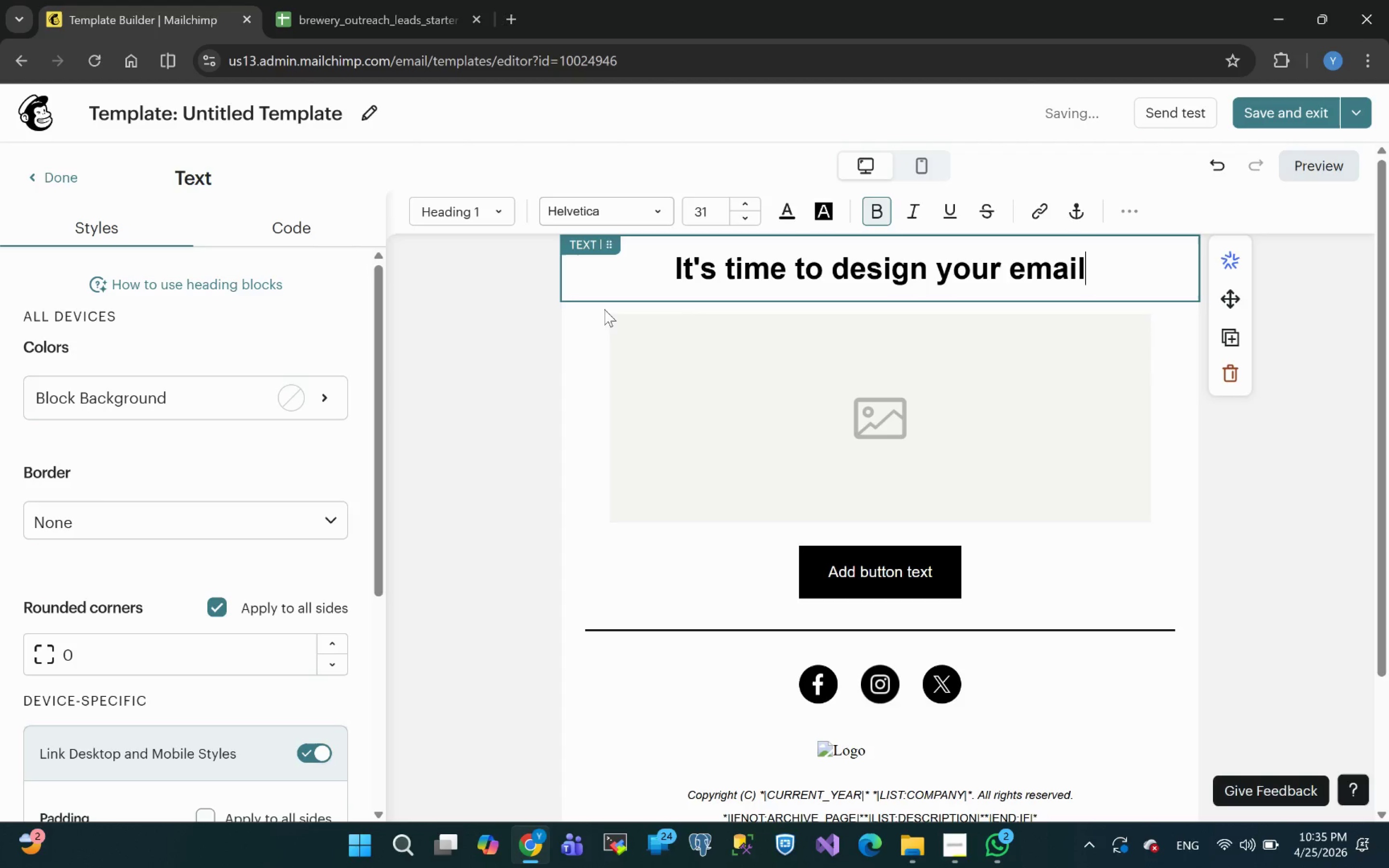 
key(Space)
 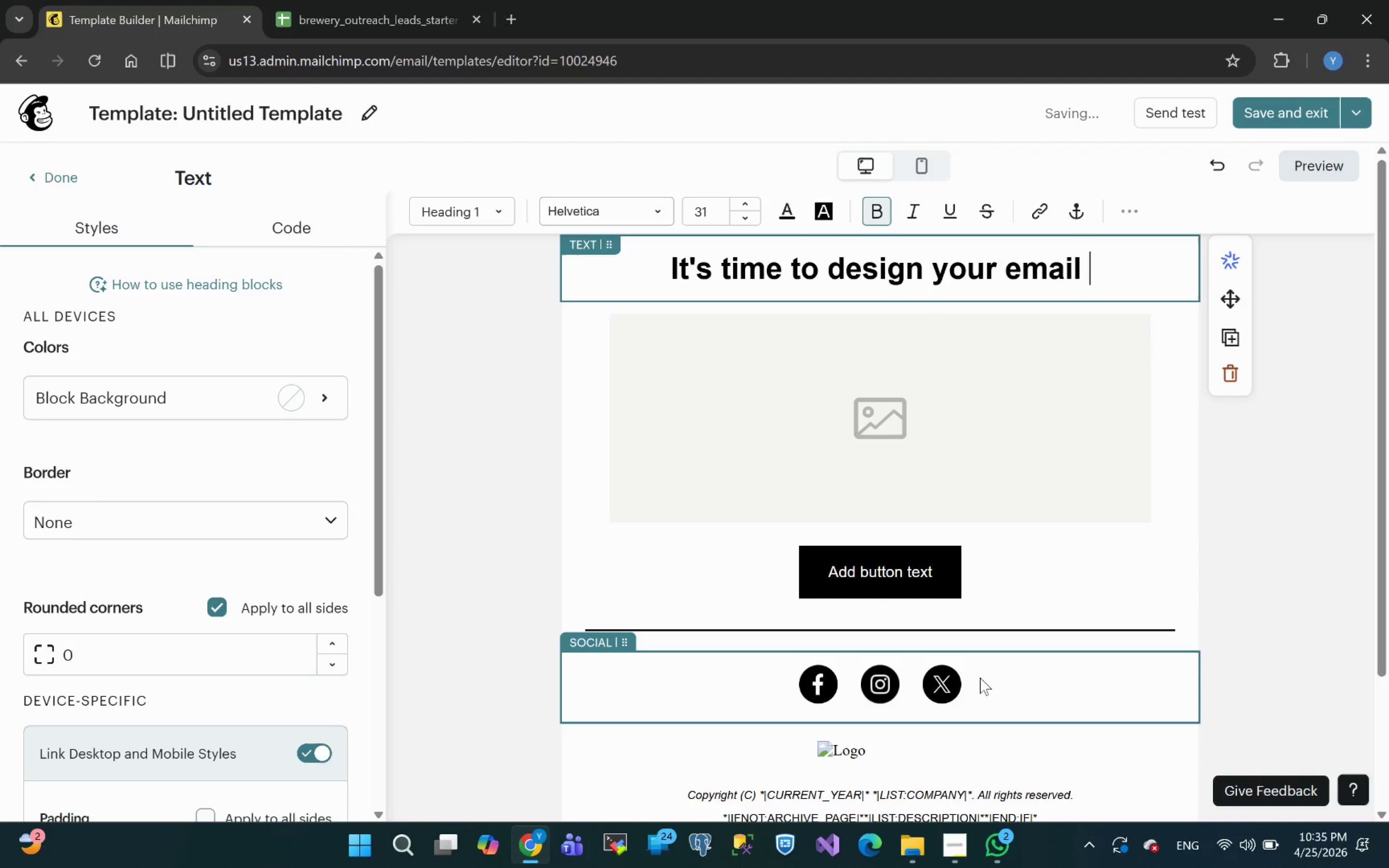 
left_click([958, 852])